 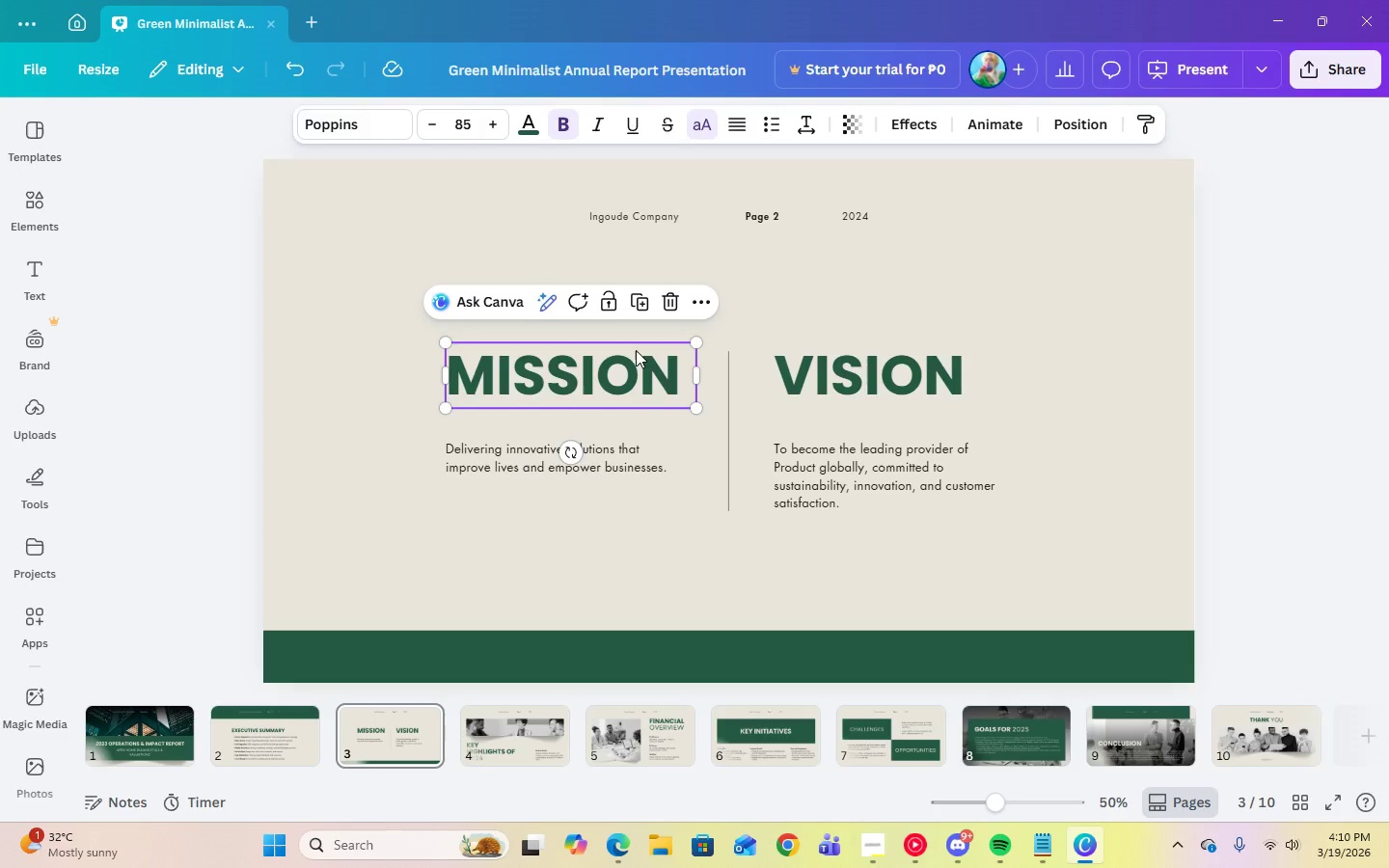 
left_click([630, 298])
 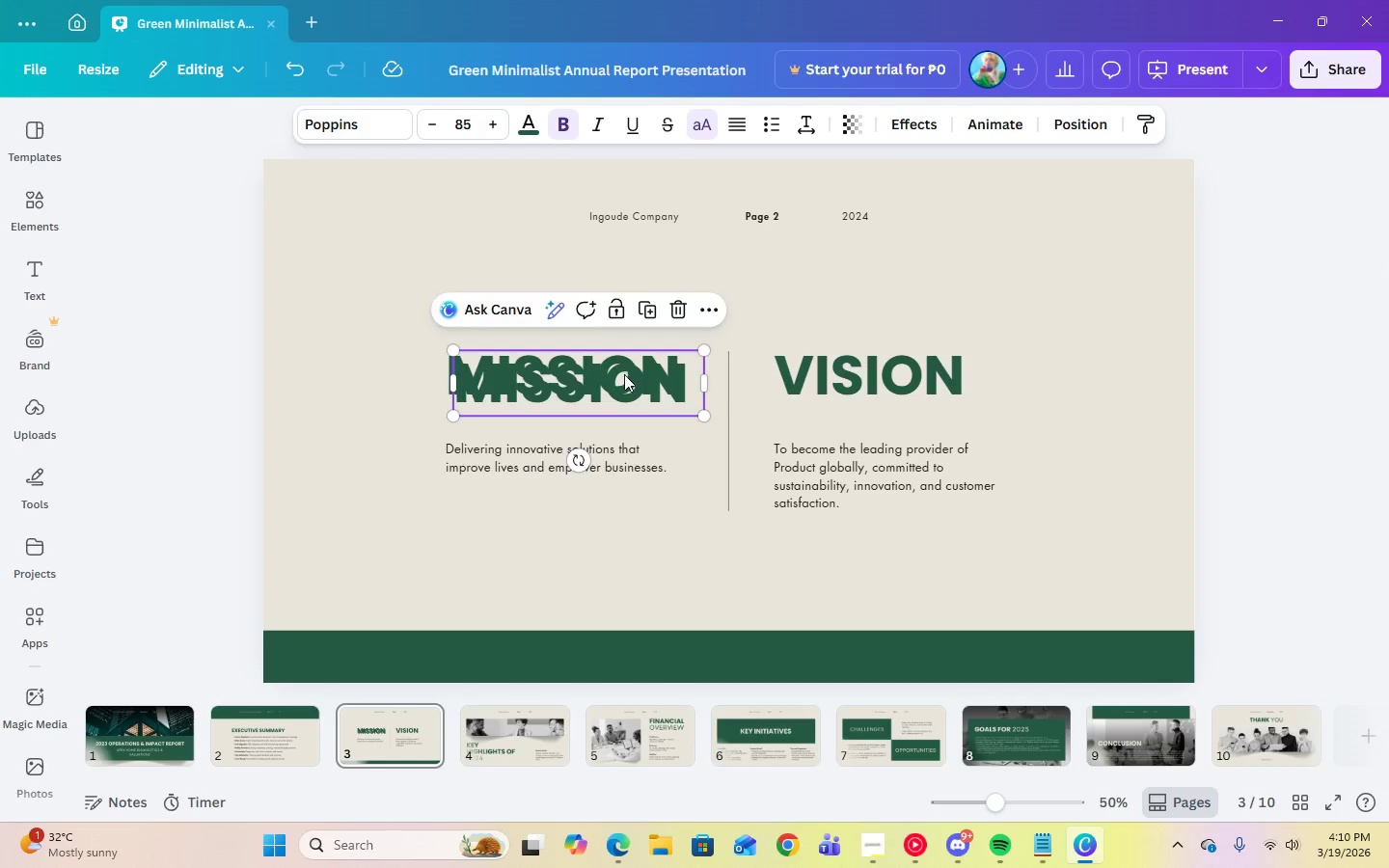 
left_click_drag(start_coordinate=[624, 374], to_coordinate=[777, 265])
 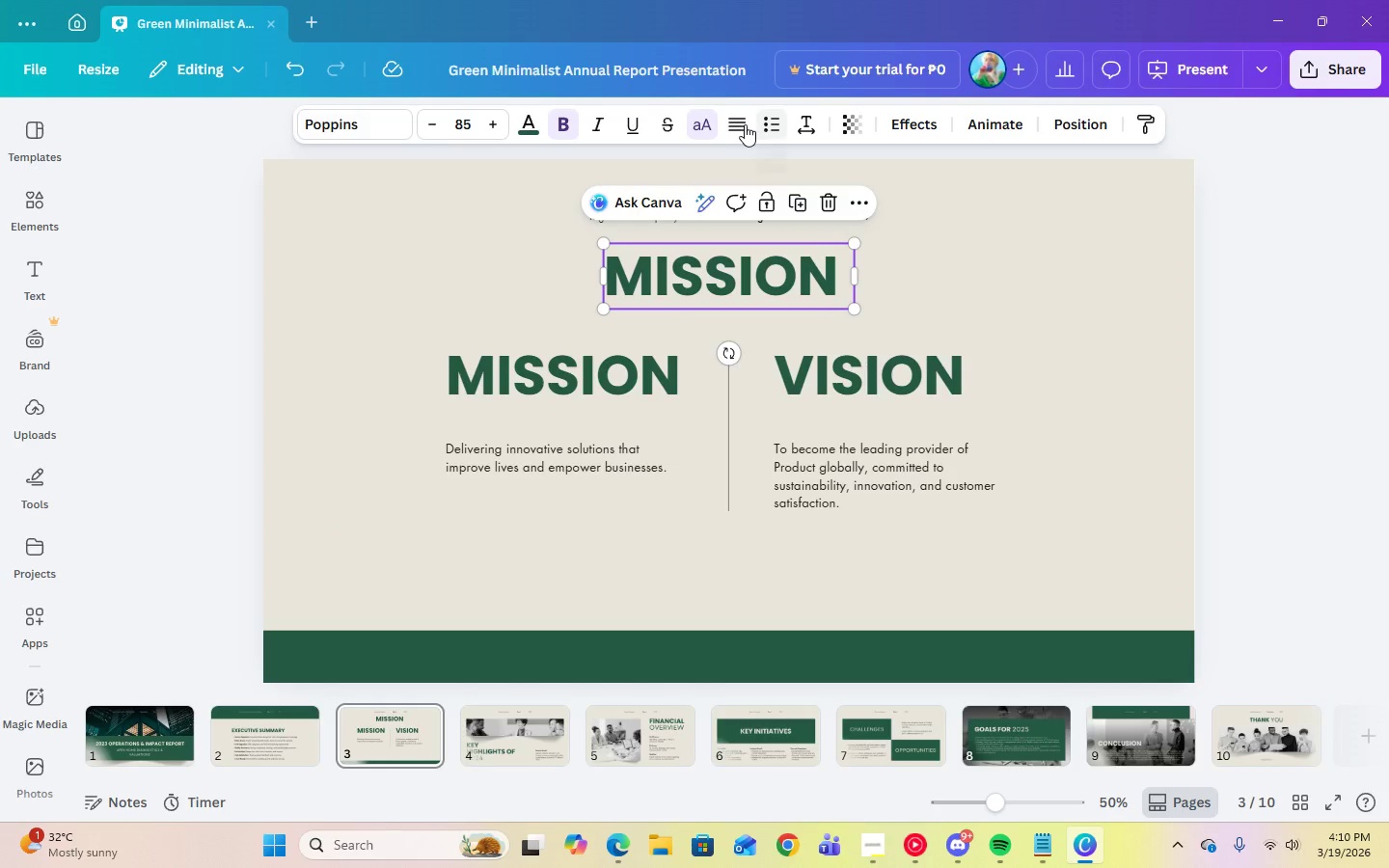 
left_click([744, 124])
 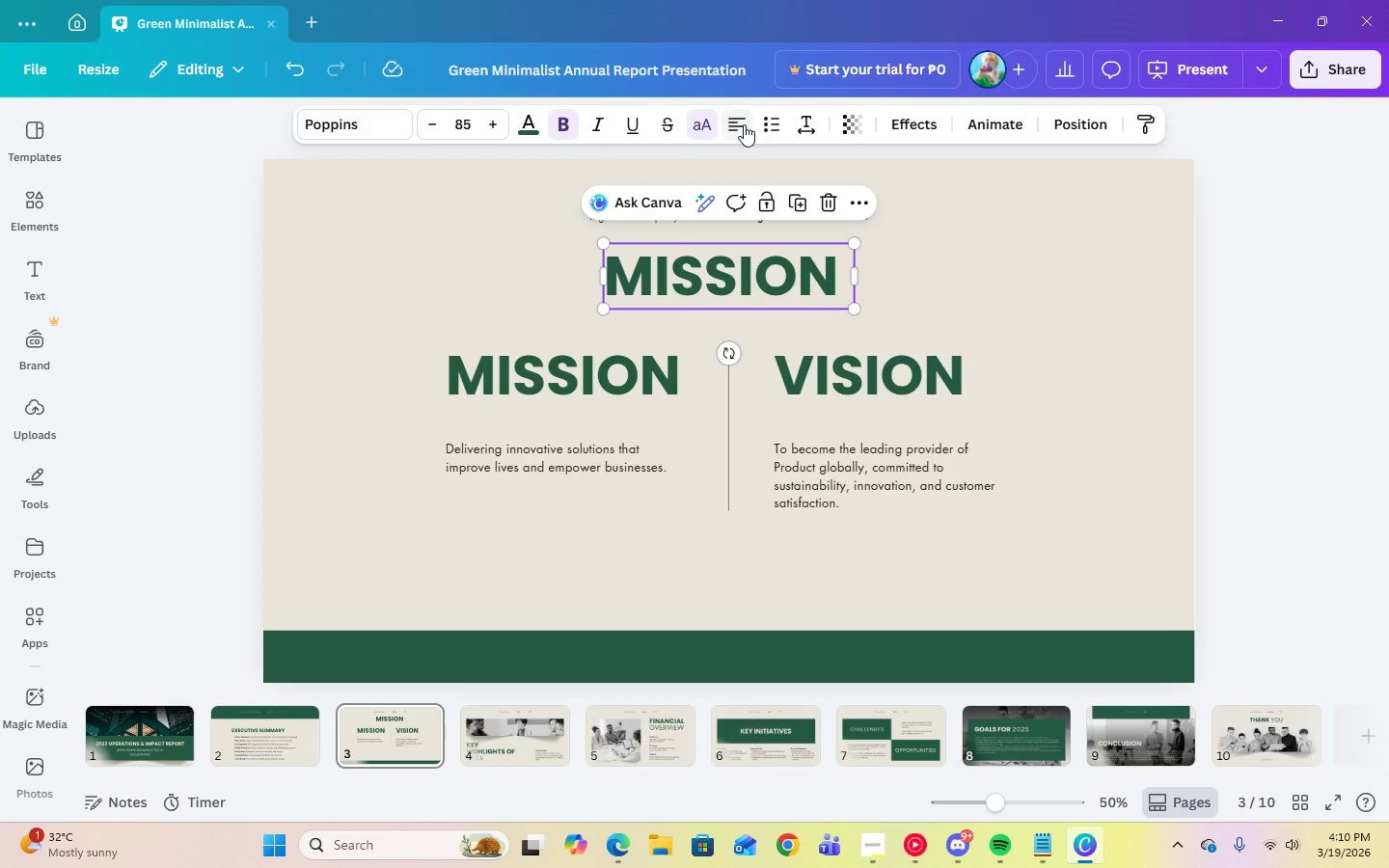 
left_click([744, 124])
 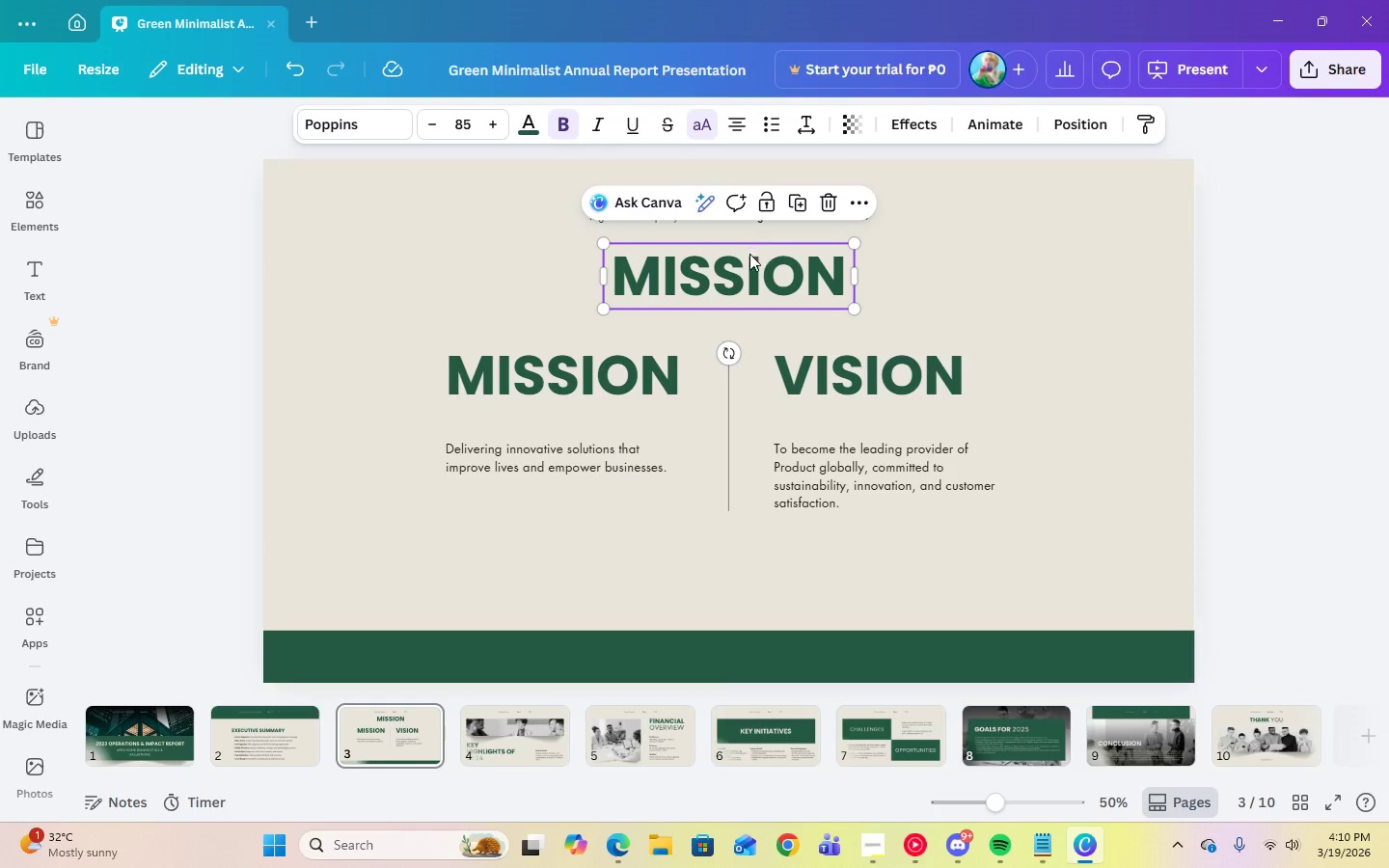 
left_click([755, 277])
 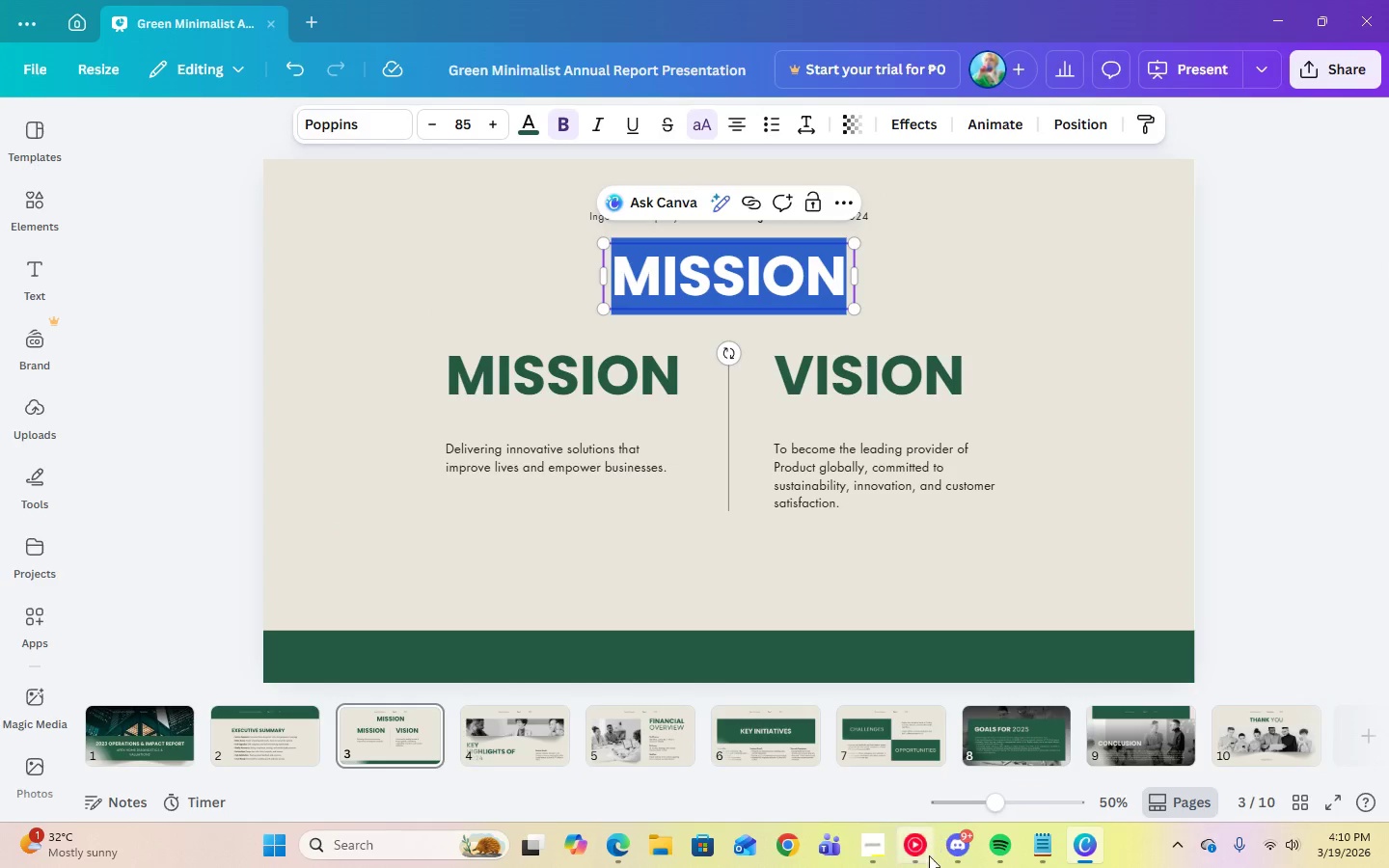 
left_click([881, 860])